 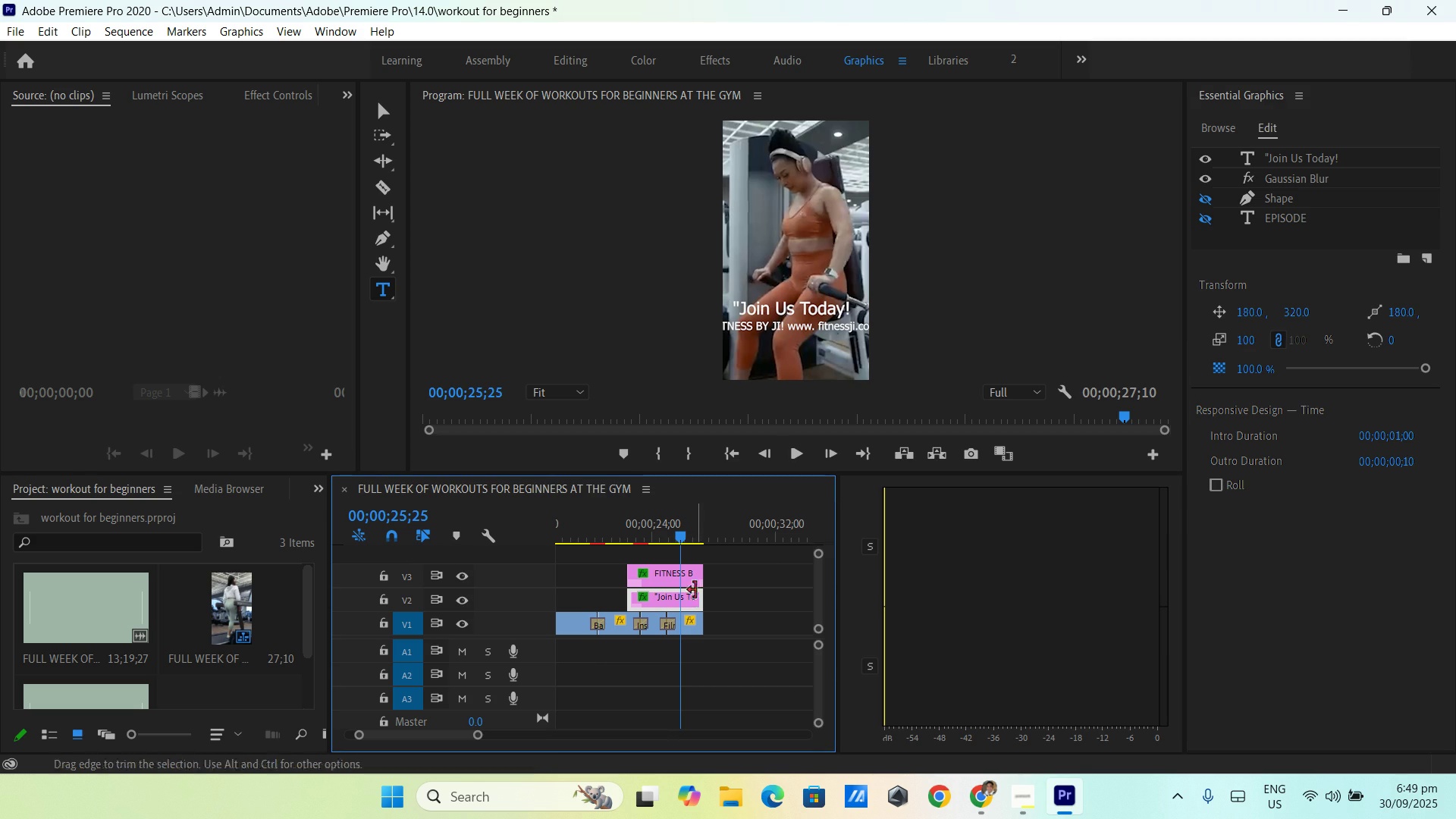 
double_click([683, 599])
 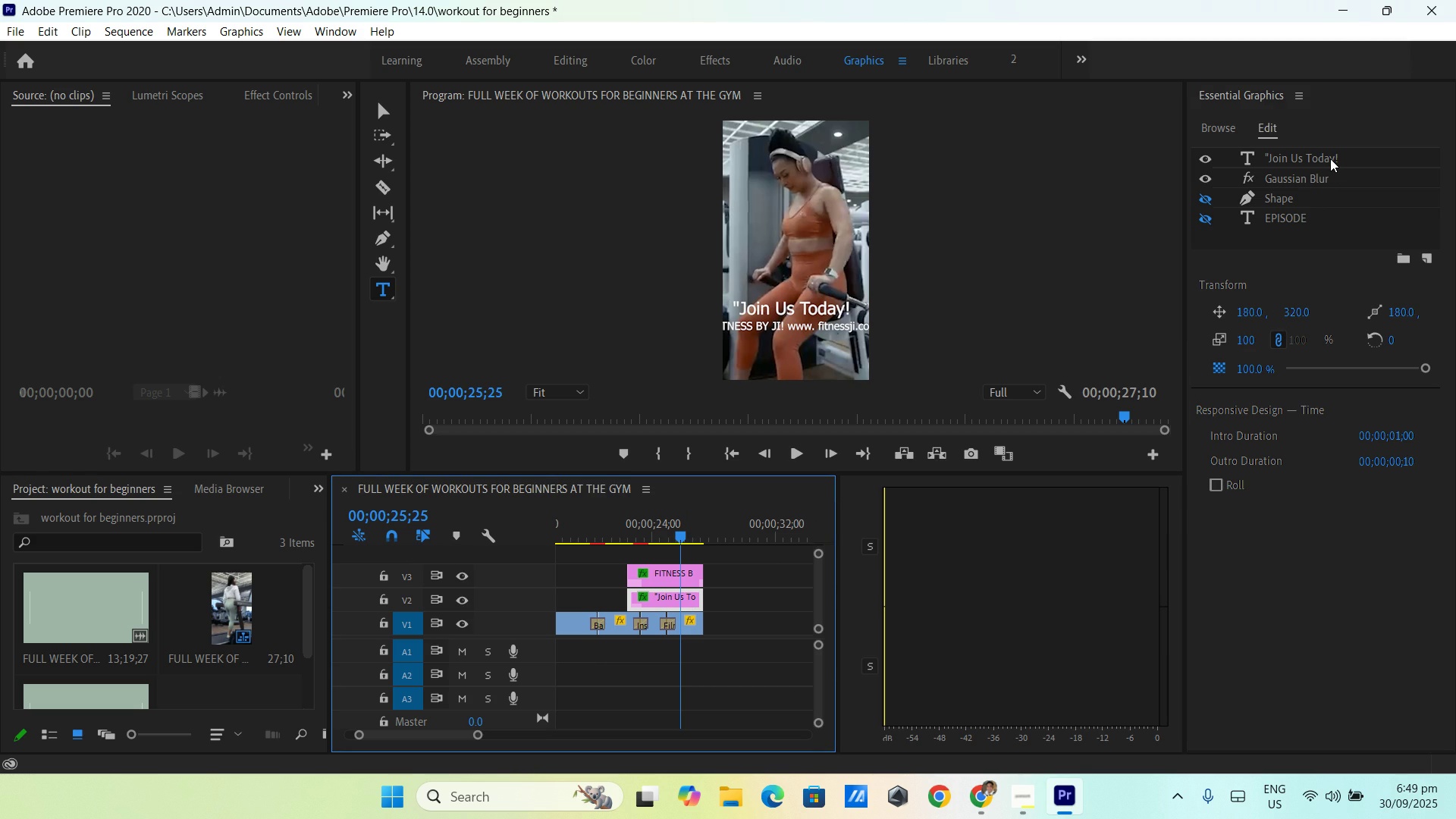 
left_click([1327, 163])
 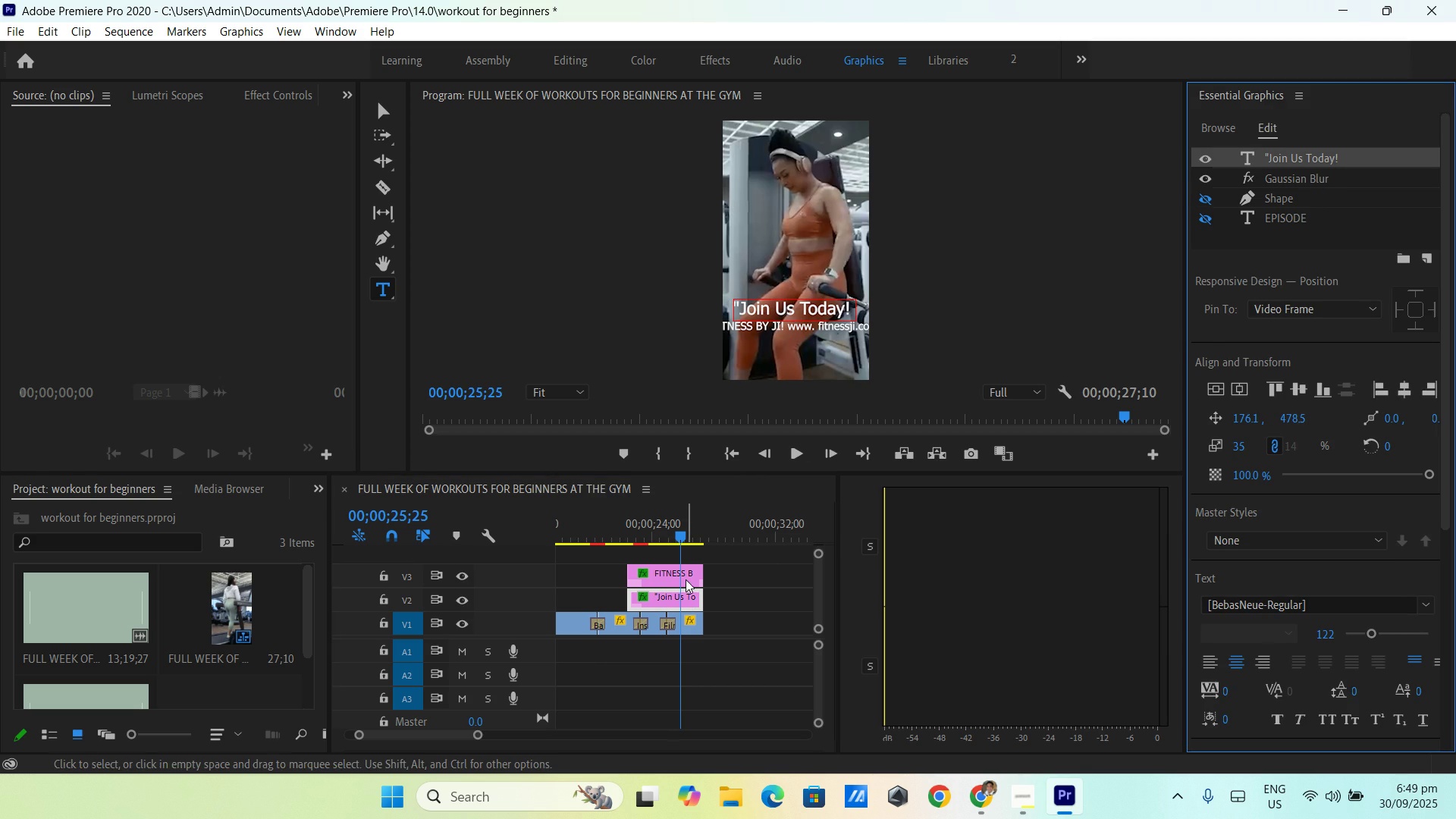 
left_click([686, 579])
 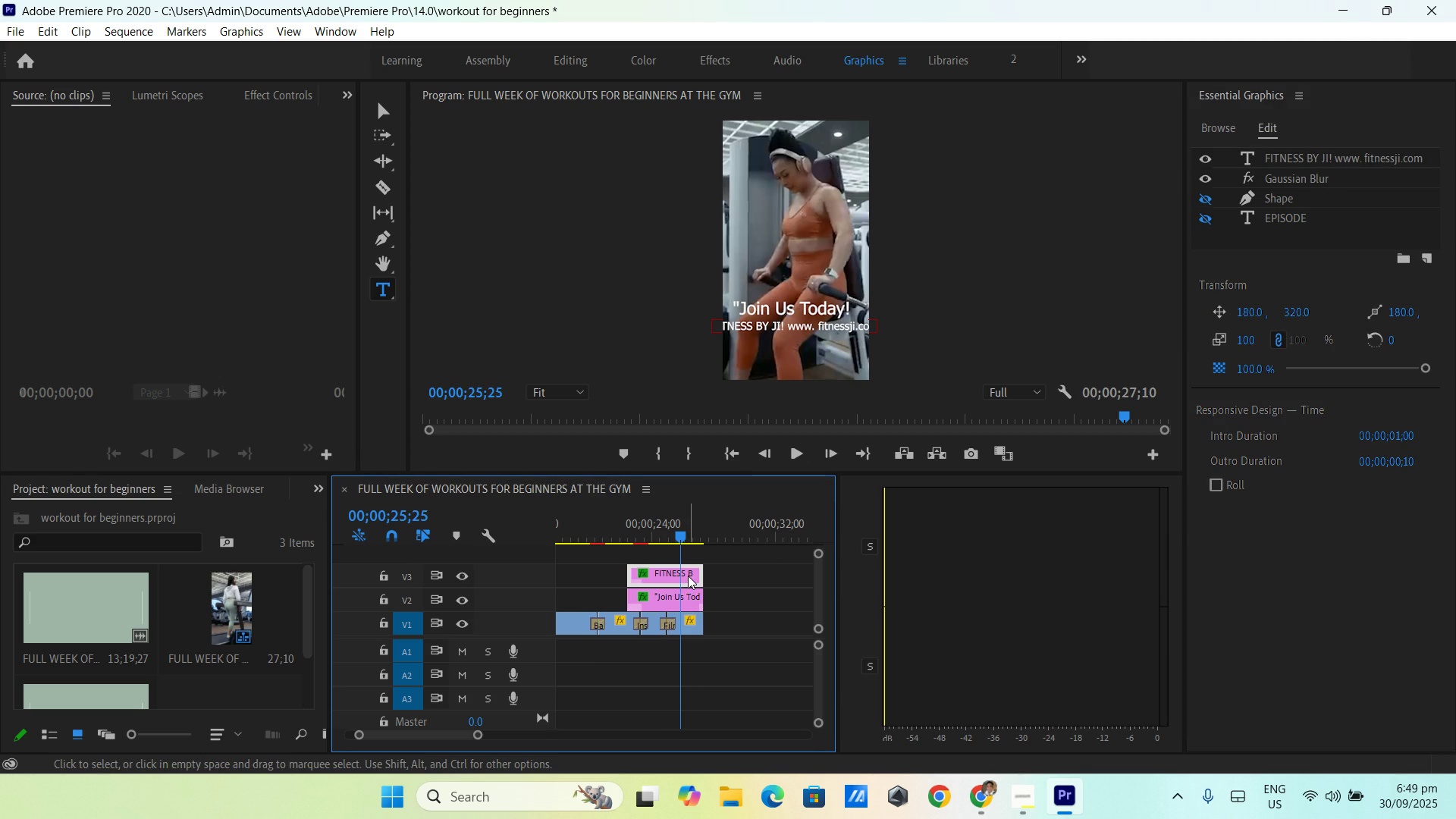 
double_click([688, 576])